 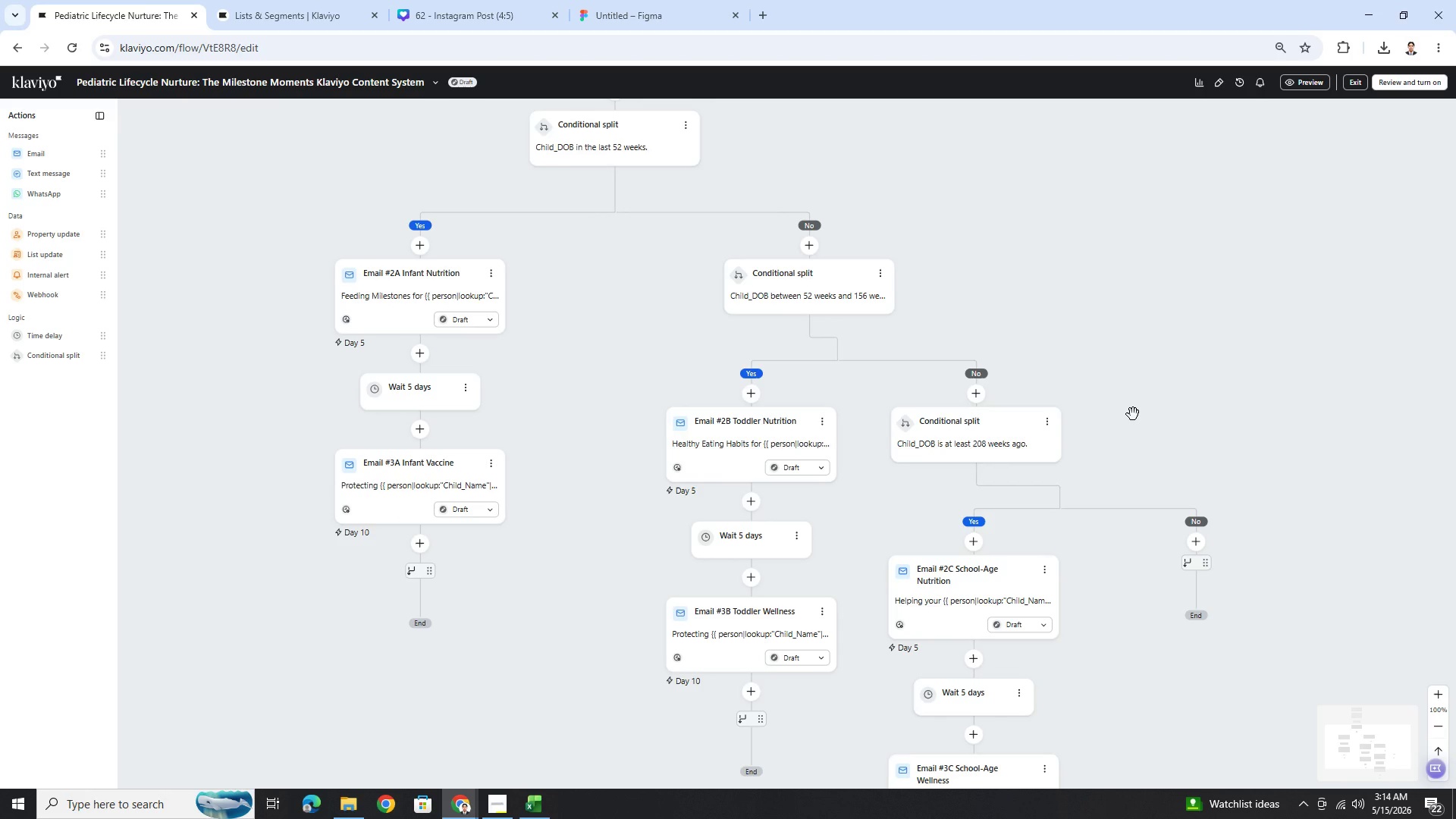 
scroll: coordinate [1133, 414], scroll_direction: up, amount: 3.0
 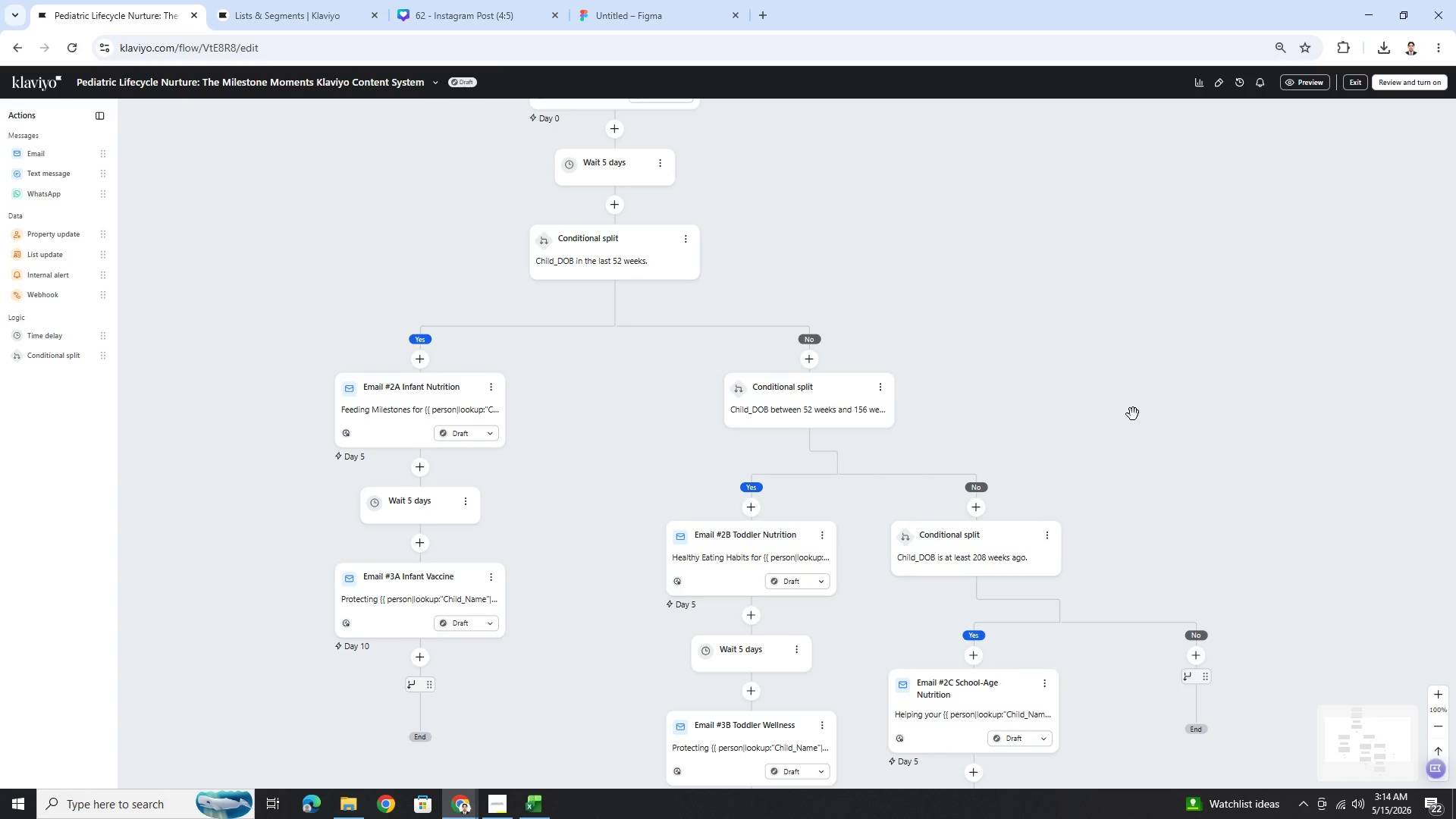 
scroll: coordinate [1133, 414], scroll_direction: down, amount: 3.0
 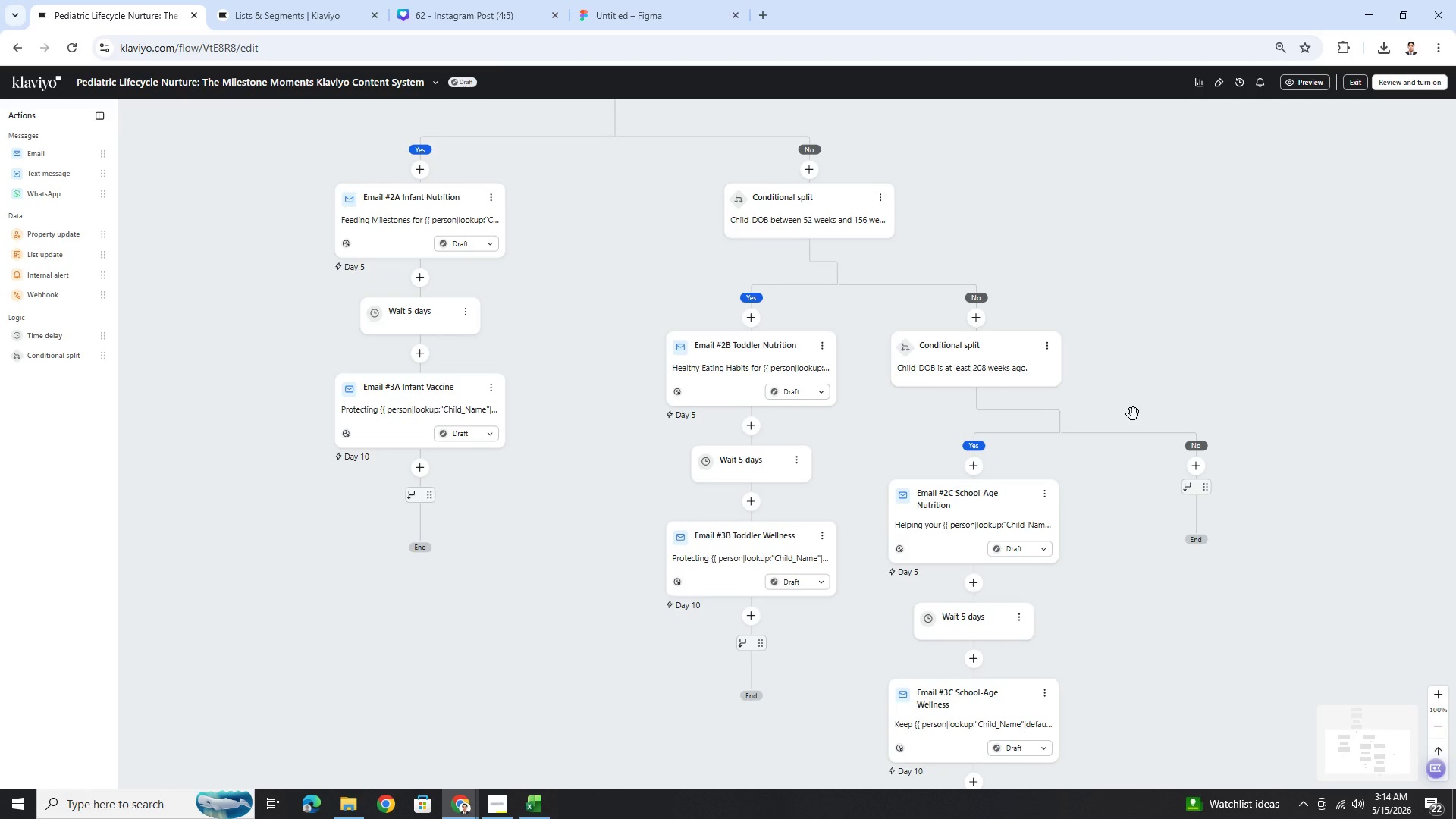 
scroll: coordinate [1133, 414], scroll_direction: up, amount: 1.0
 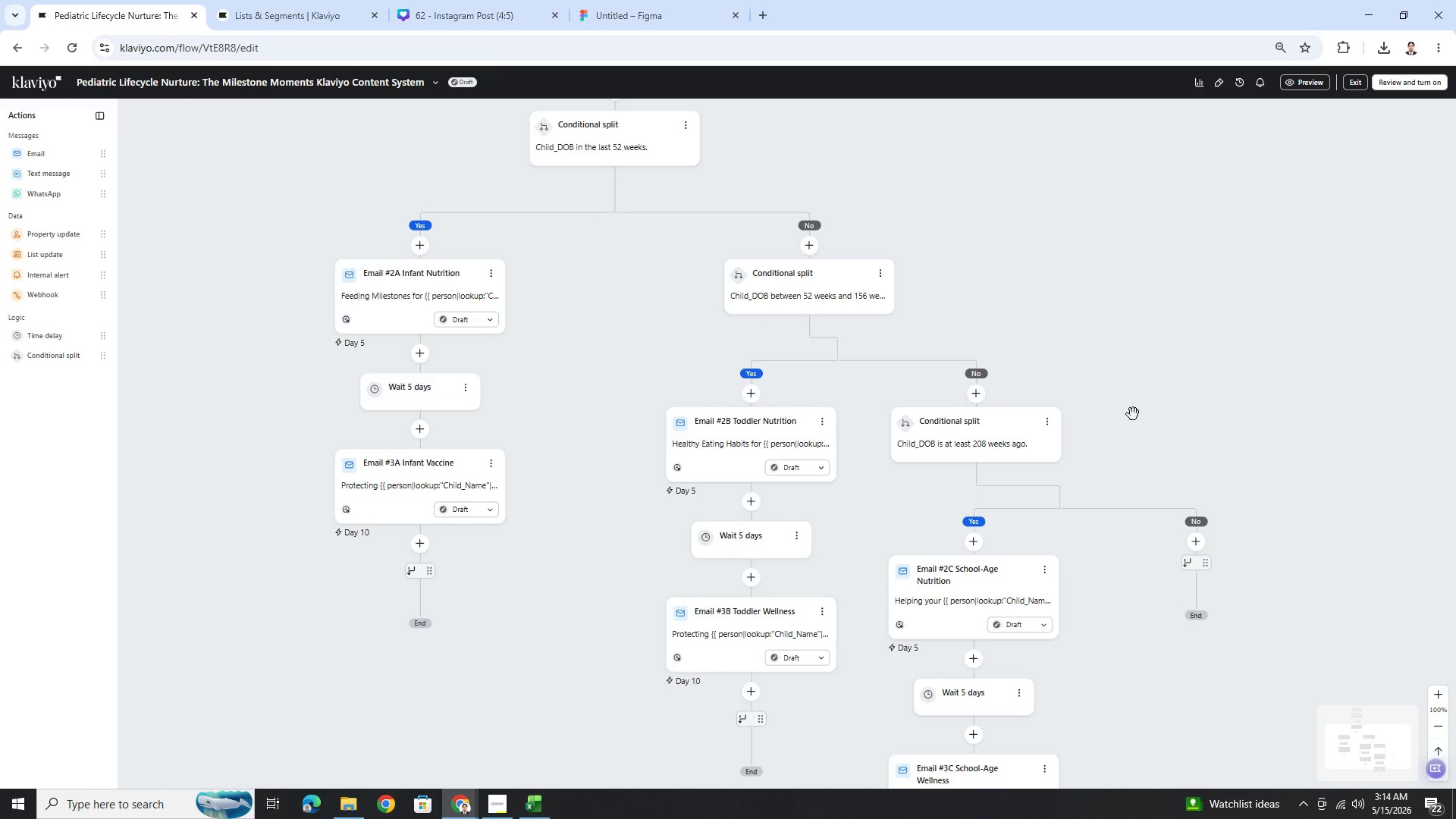 
scroll: coordinate [1133, 414], scroll_direction: down, amount: 1.0
 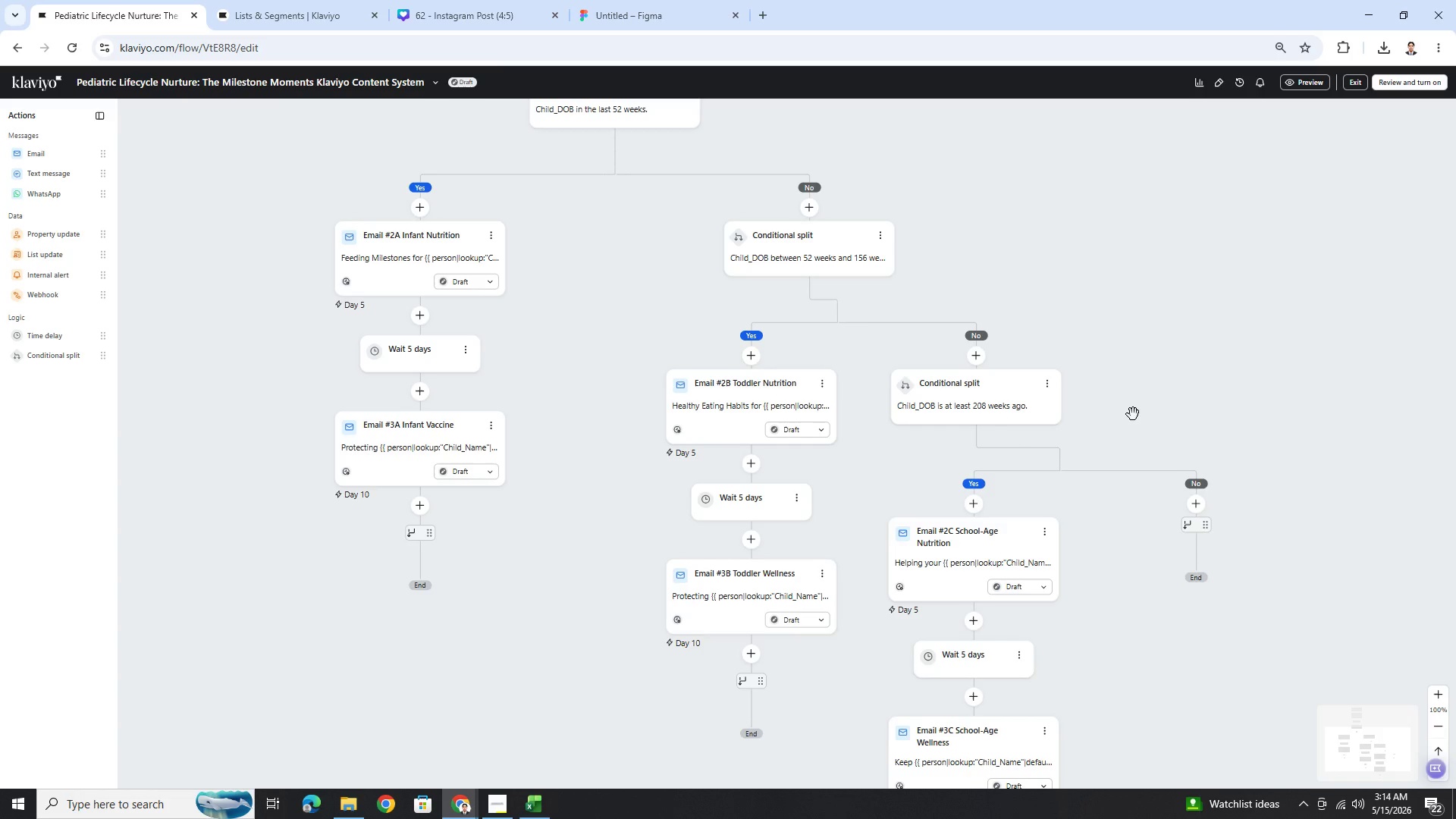 
scroll: coordinate [1133, 414], scroll_direction: up, amount: 3.0
 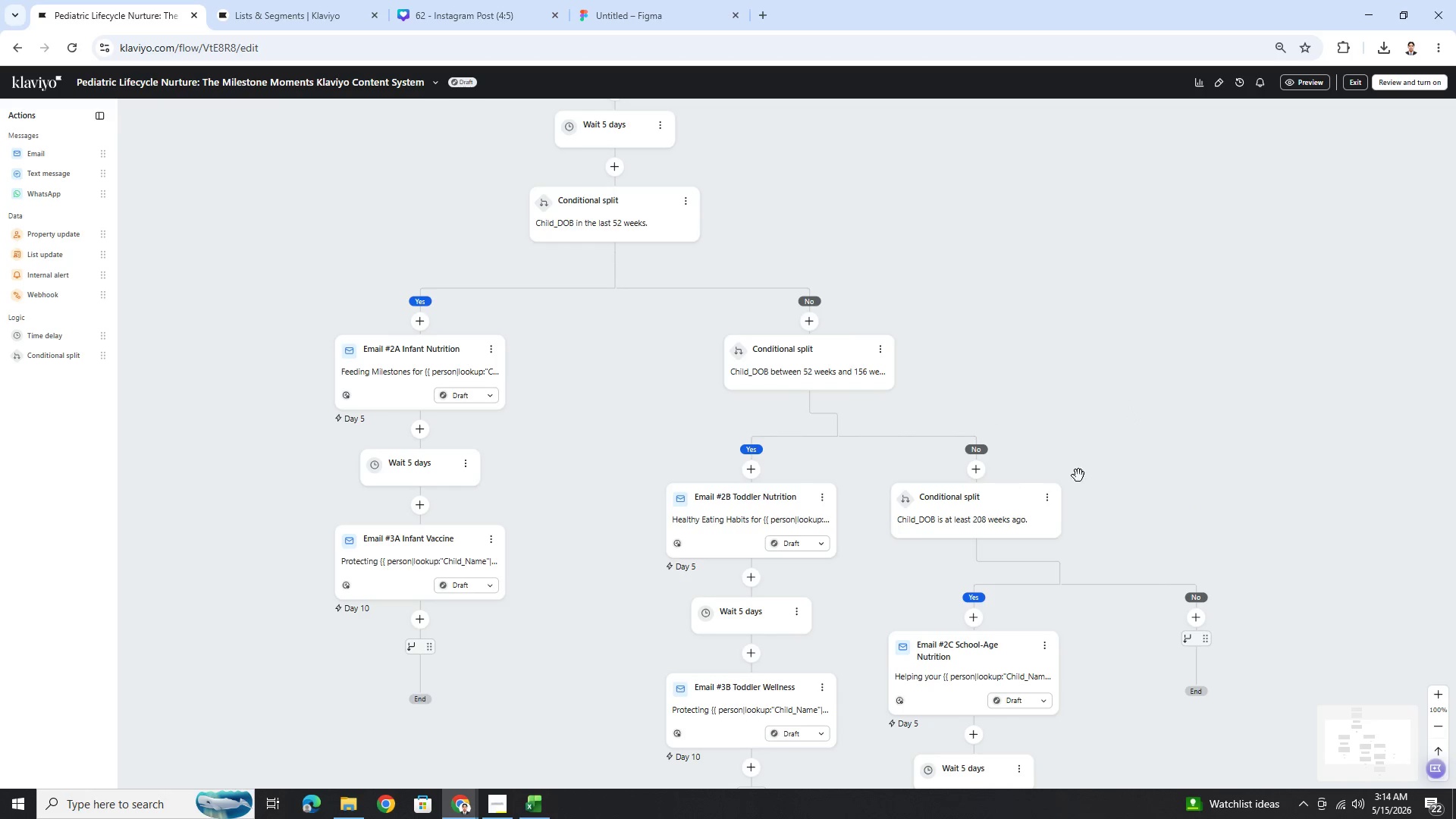 
left_click_drag(start_coordinate=[1006, 378], to_coordinate=[1055, 338])
 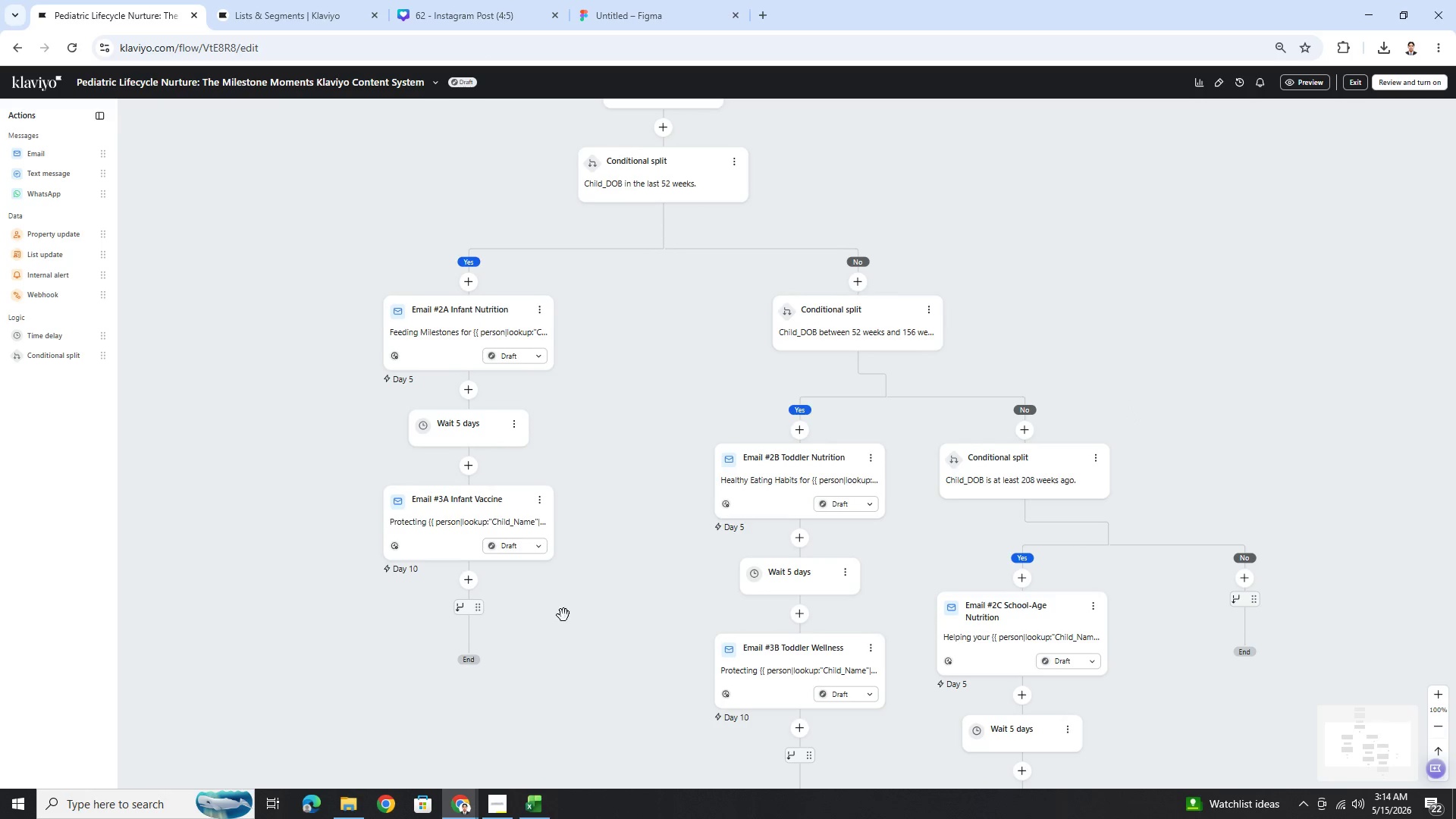 
left_click_drag(start_coordinate=[563, 622], to_coordinate=[623, 496])
 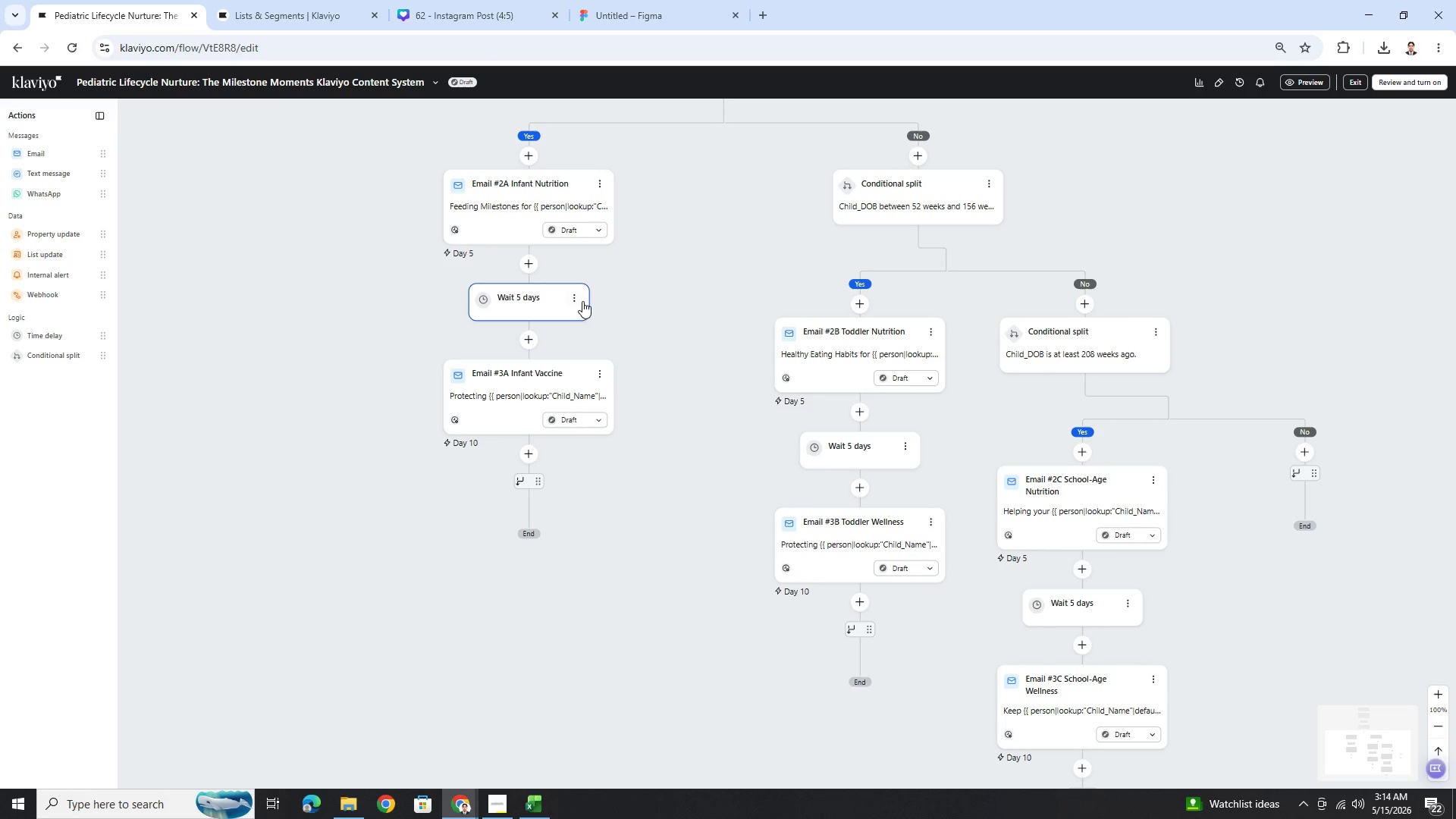 
left_click([579, 299])
 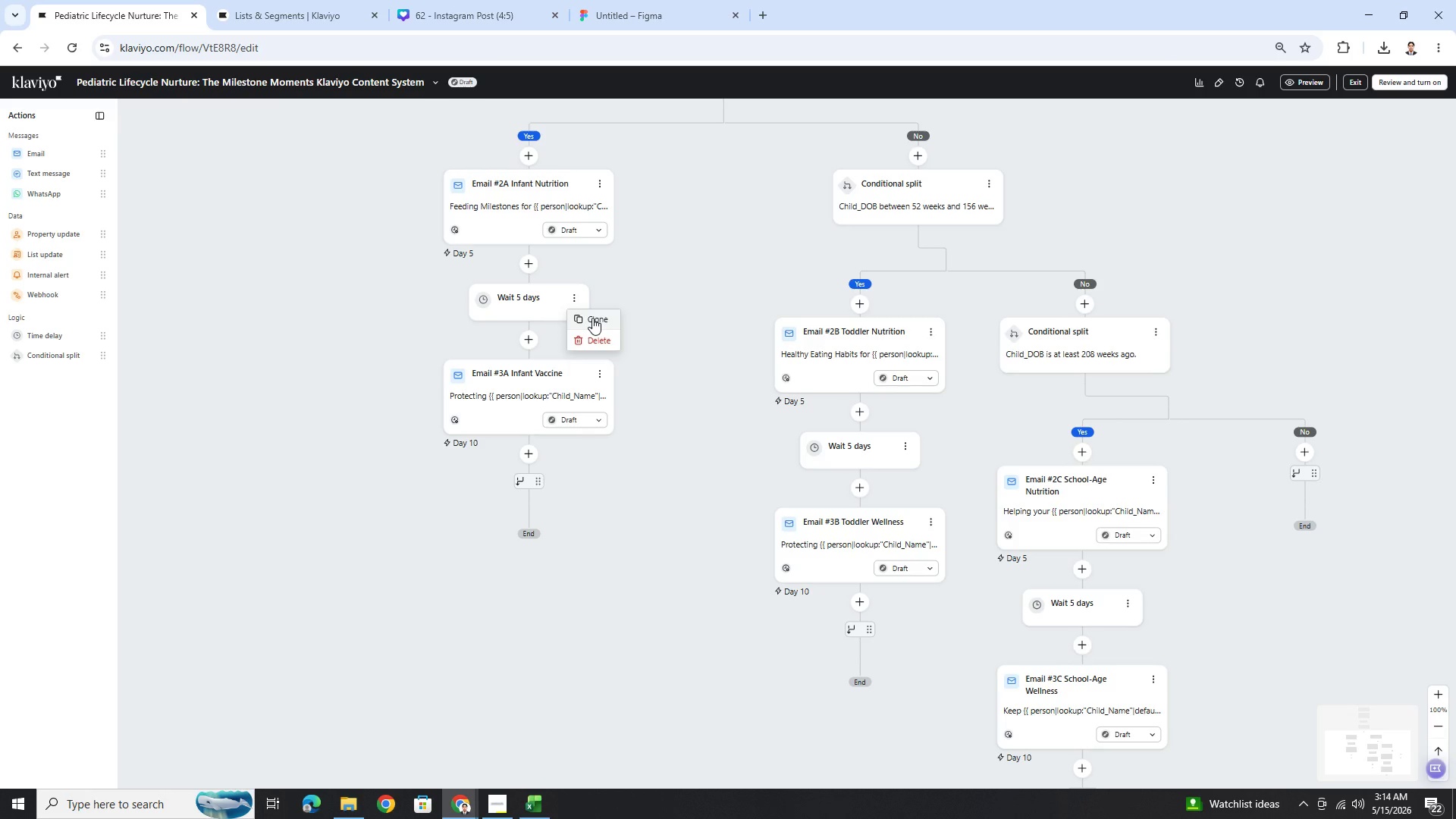 
left_click([592, 318])
 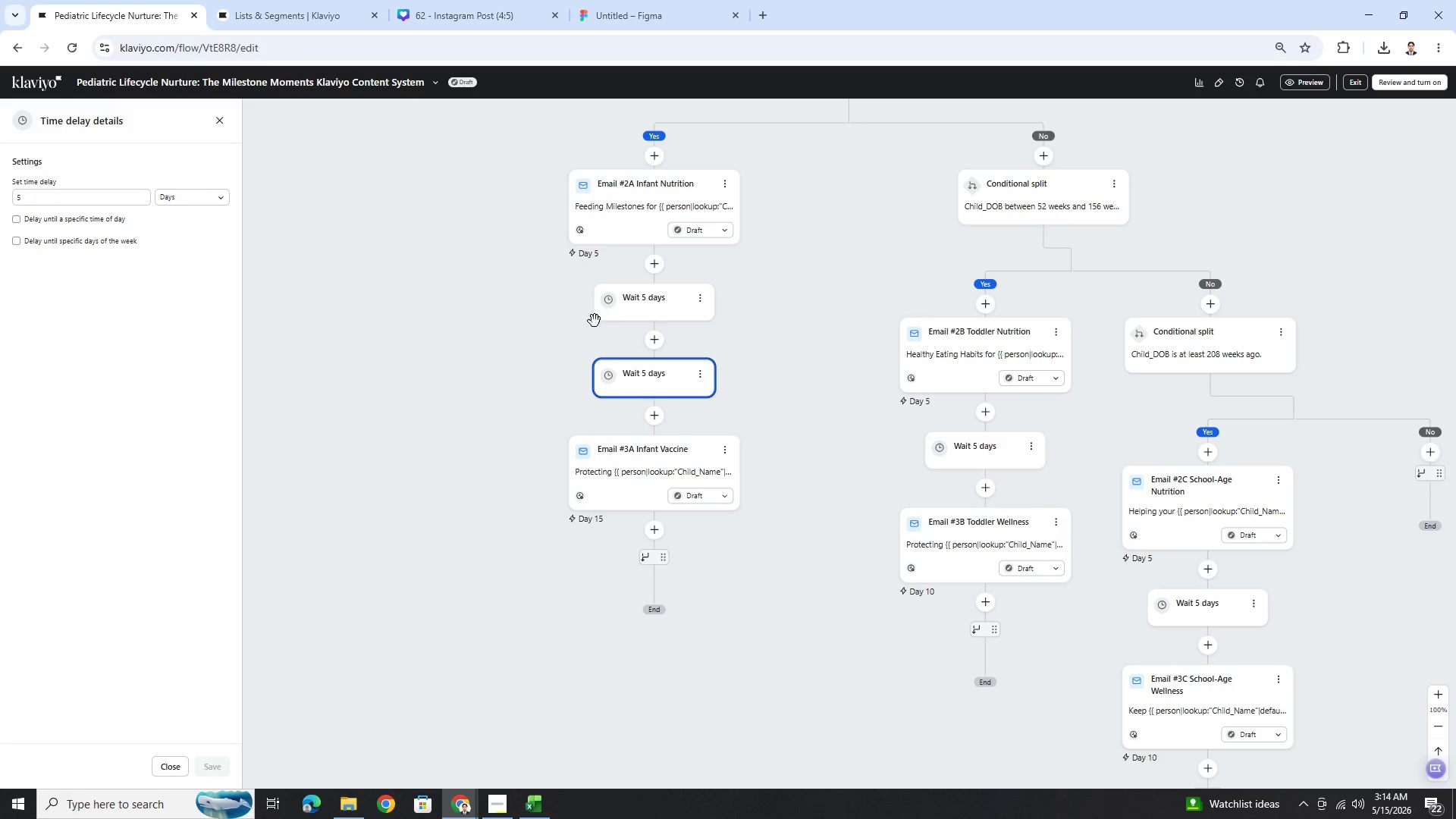 
left_click_drag(start_coordinate=[665, 369], to_coordinate=[675, 543])
 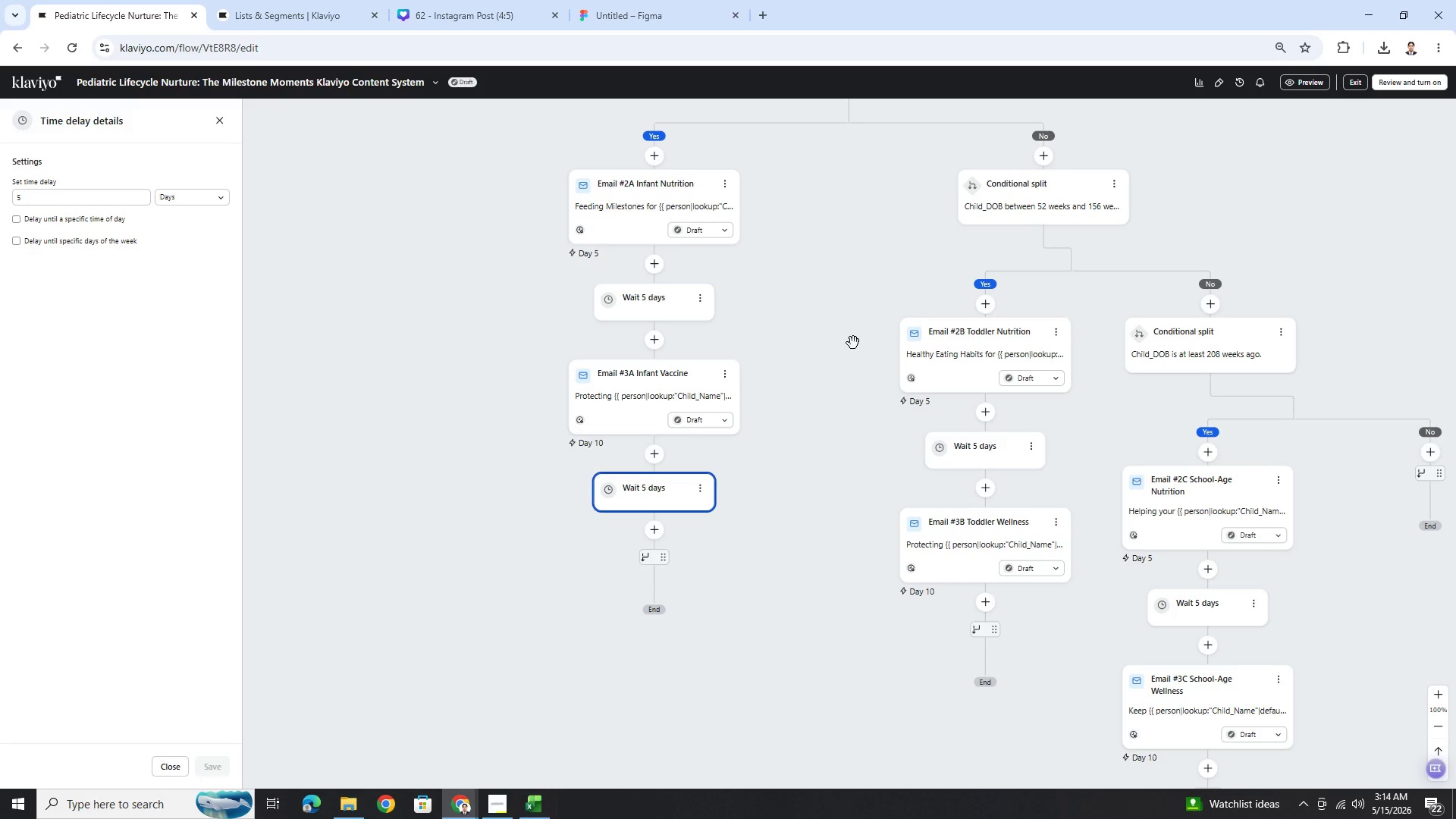 
scroll: coordinate [858, 319], scroll_direction: up, amount: 7.0
 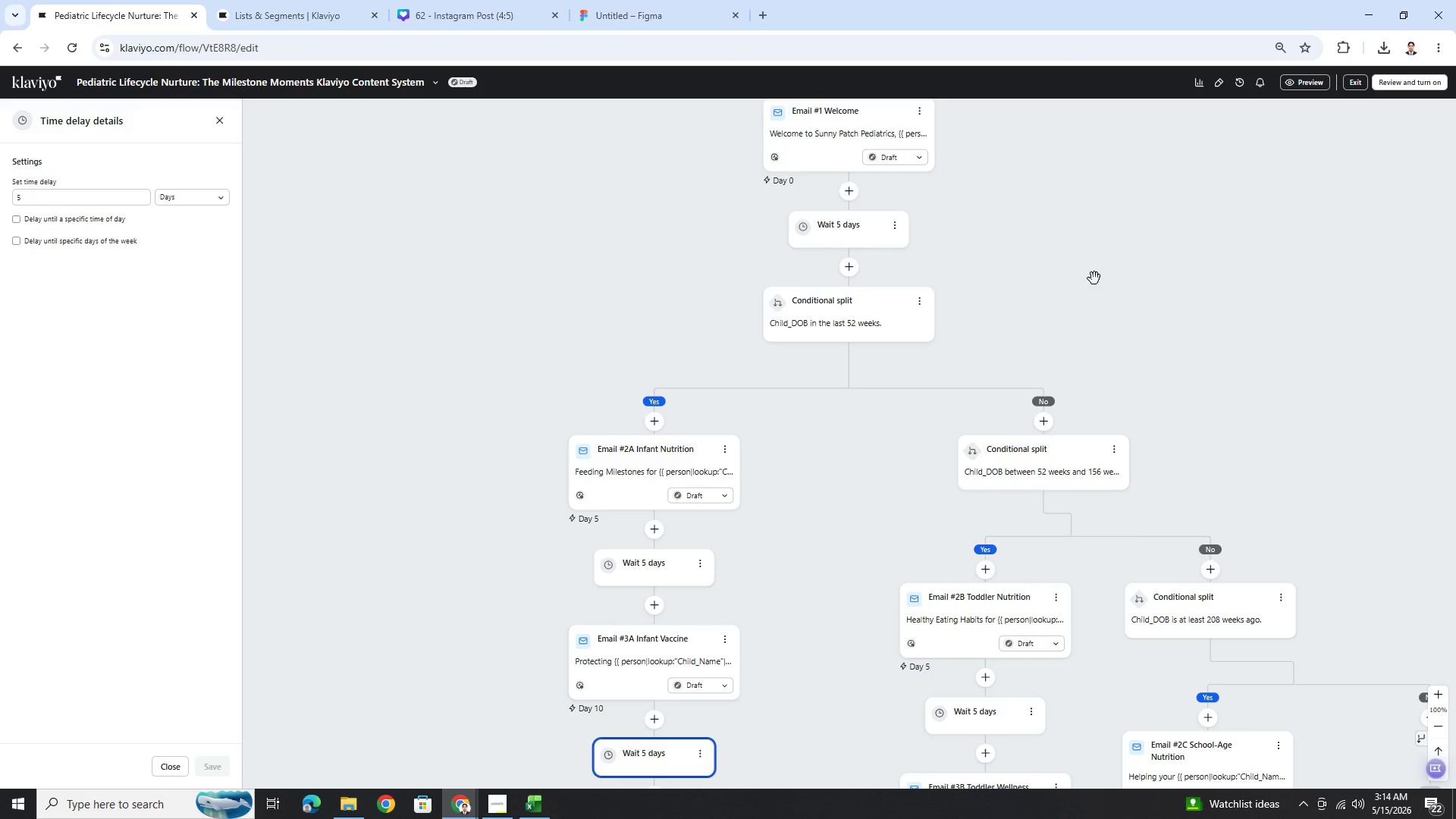 
left_click_drag(start_coordinate=[1097, 277], to_coordinate=[1056, 372])
 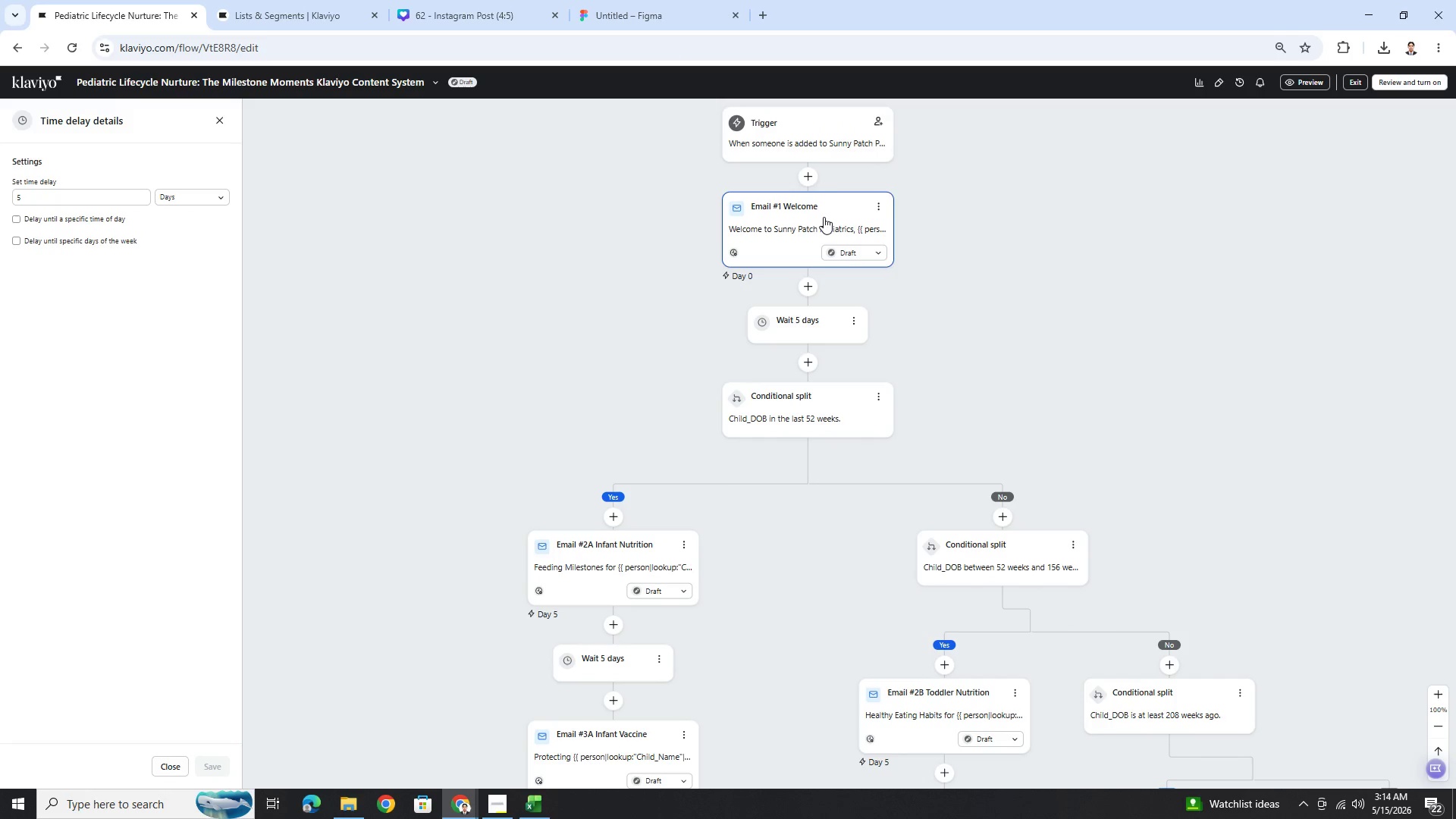 
left_click([824, 218])
 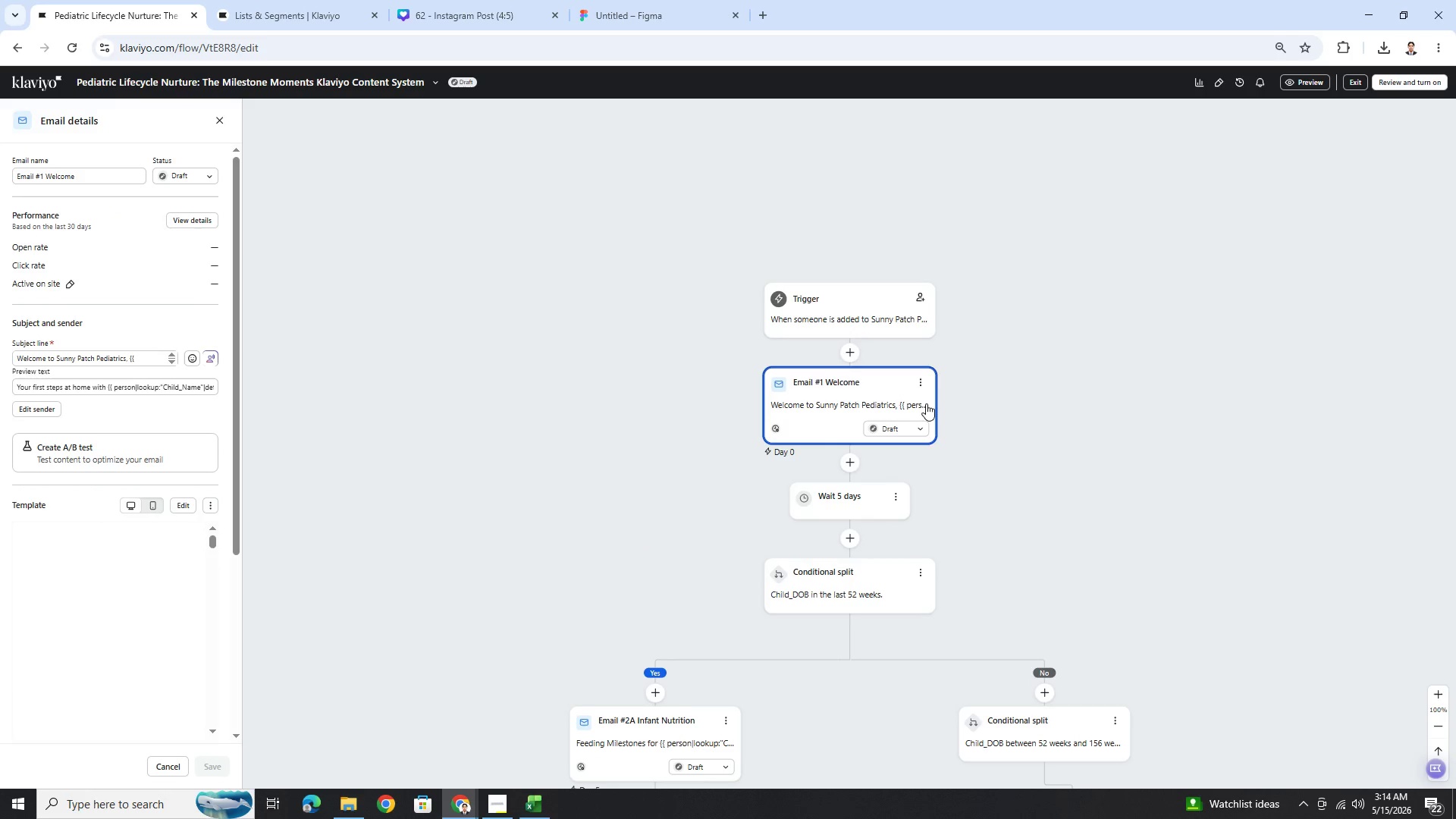 
left_click([921, 389])
 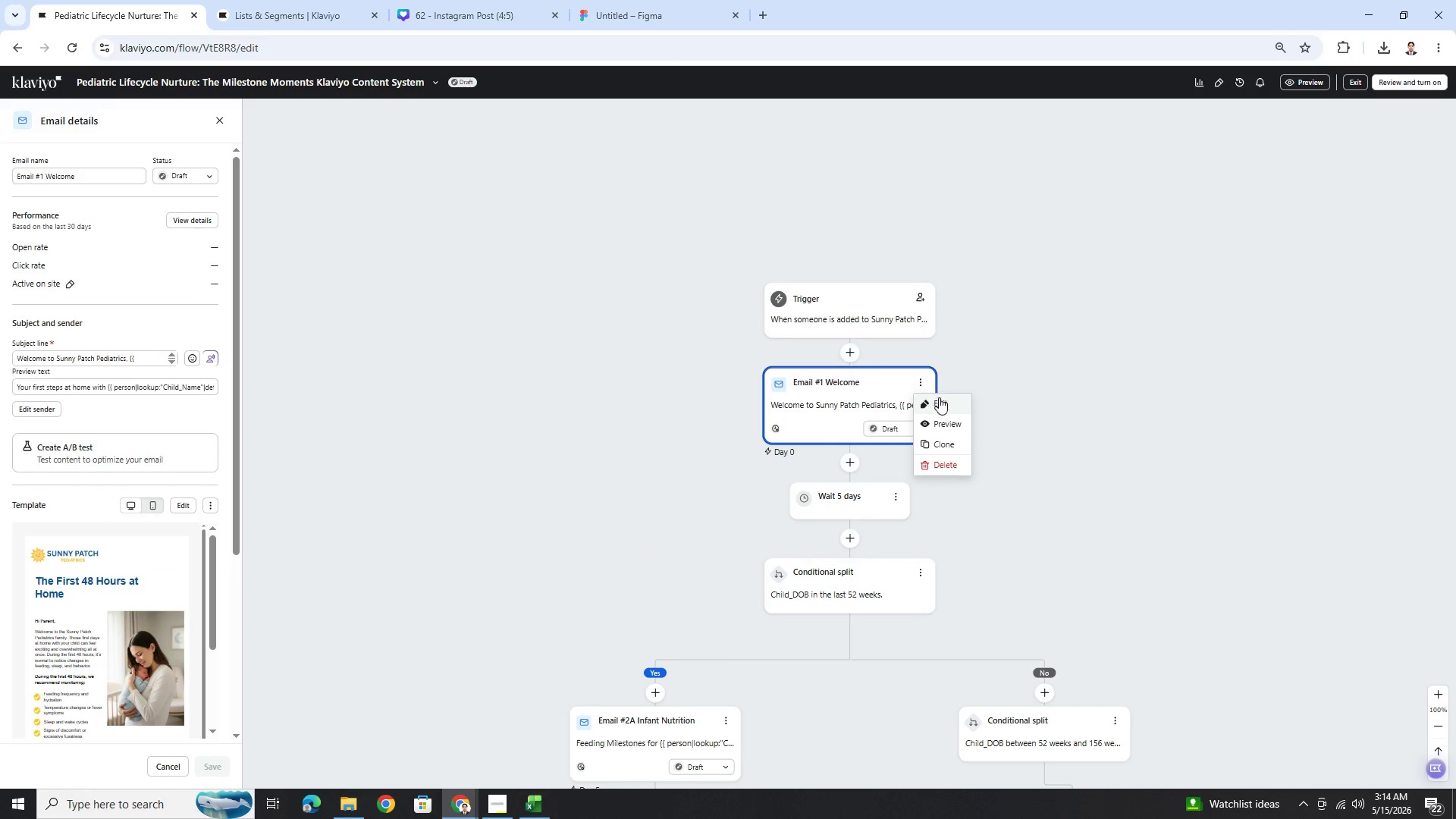 
left_click([940, 400])
 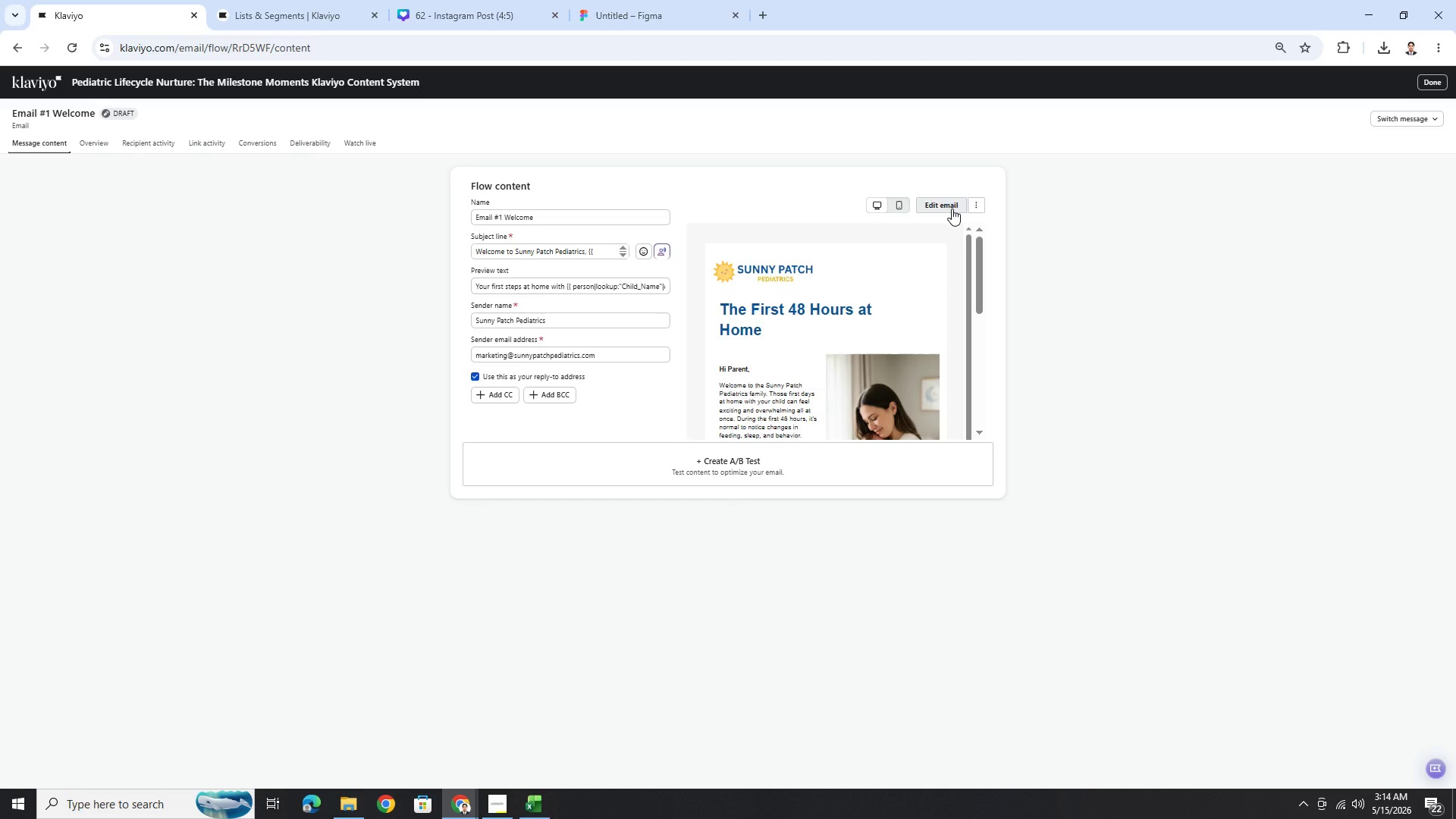 
left_click([952, 209])
 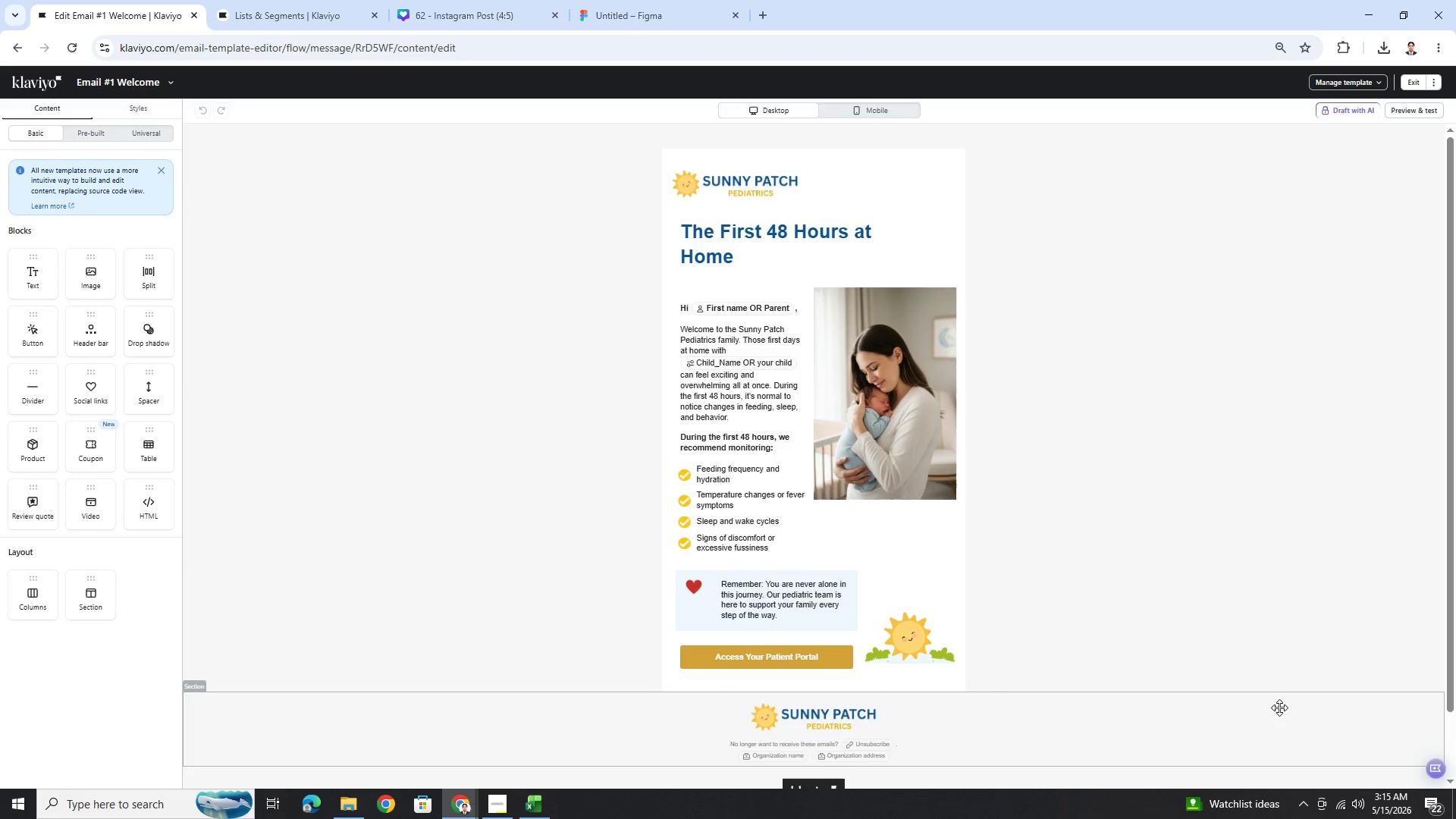 
wait(13.39)
 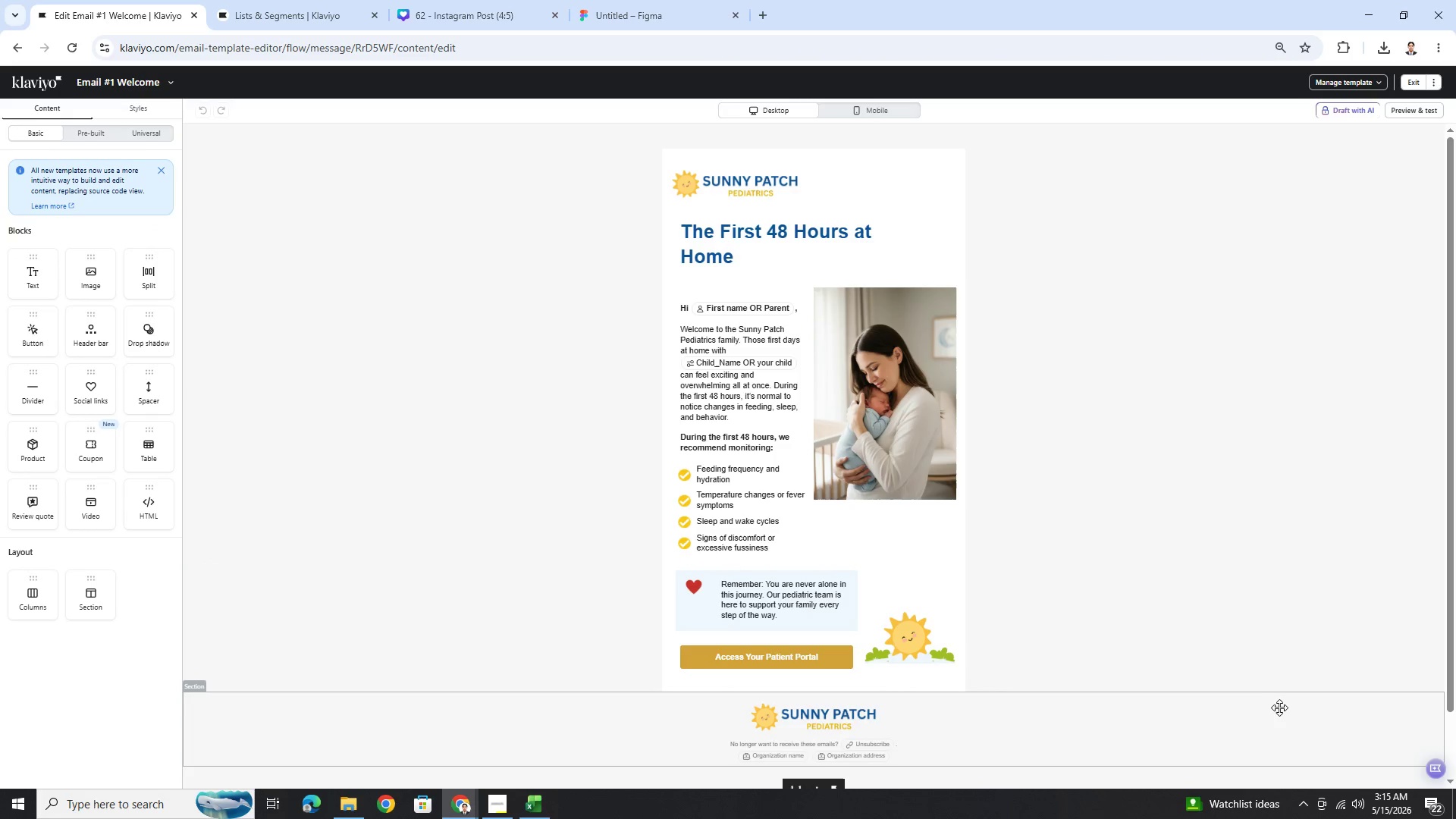 
left_click([1405, 115])
 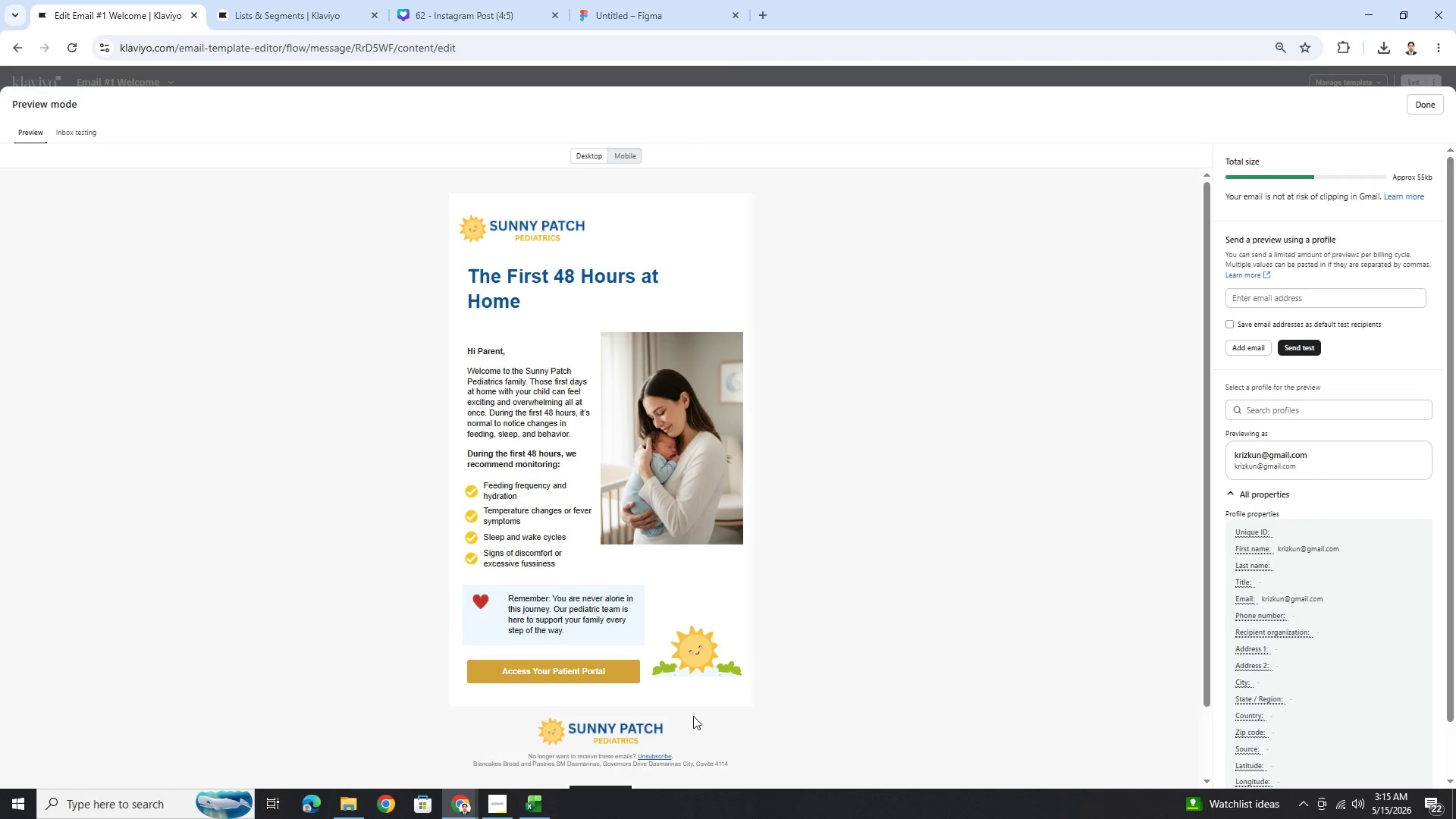 
left_click([535, 797])
 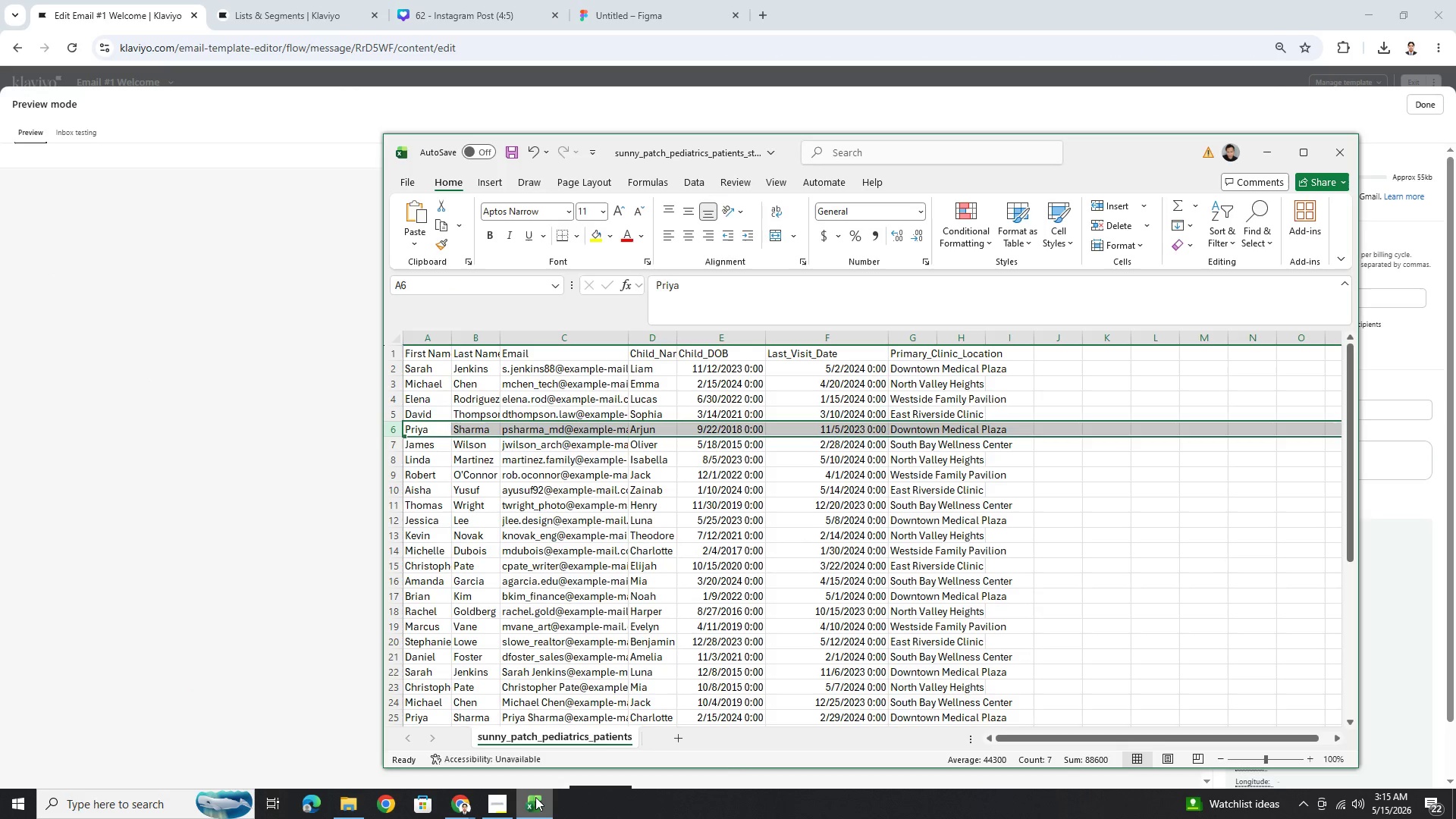 
left_click([535, 798])
 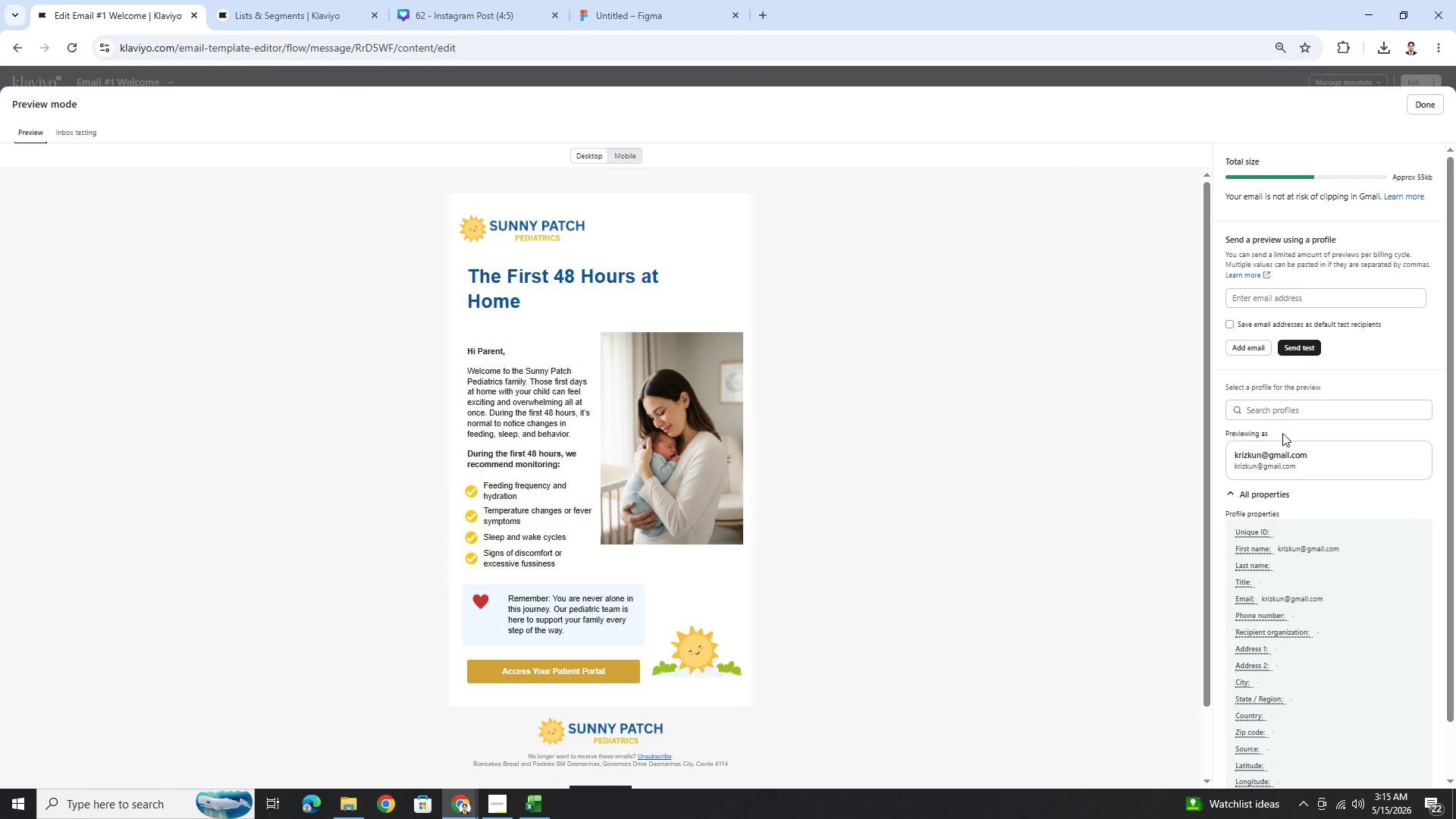 
left_click([1278, 407])
 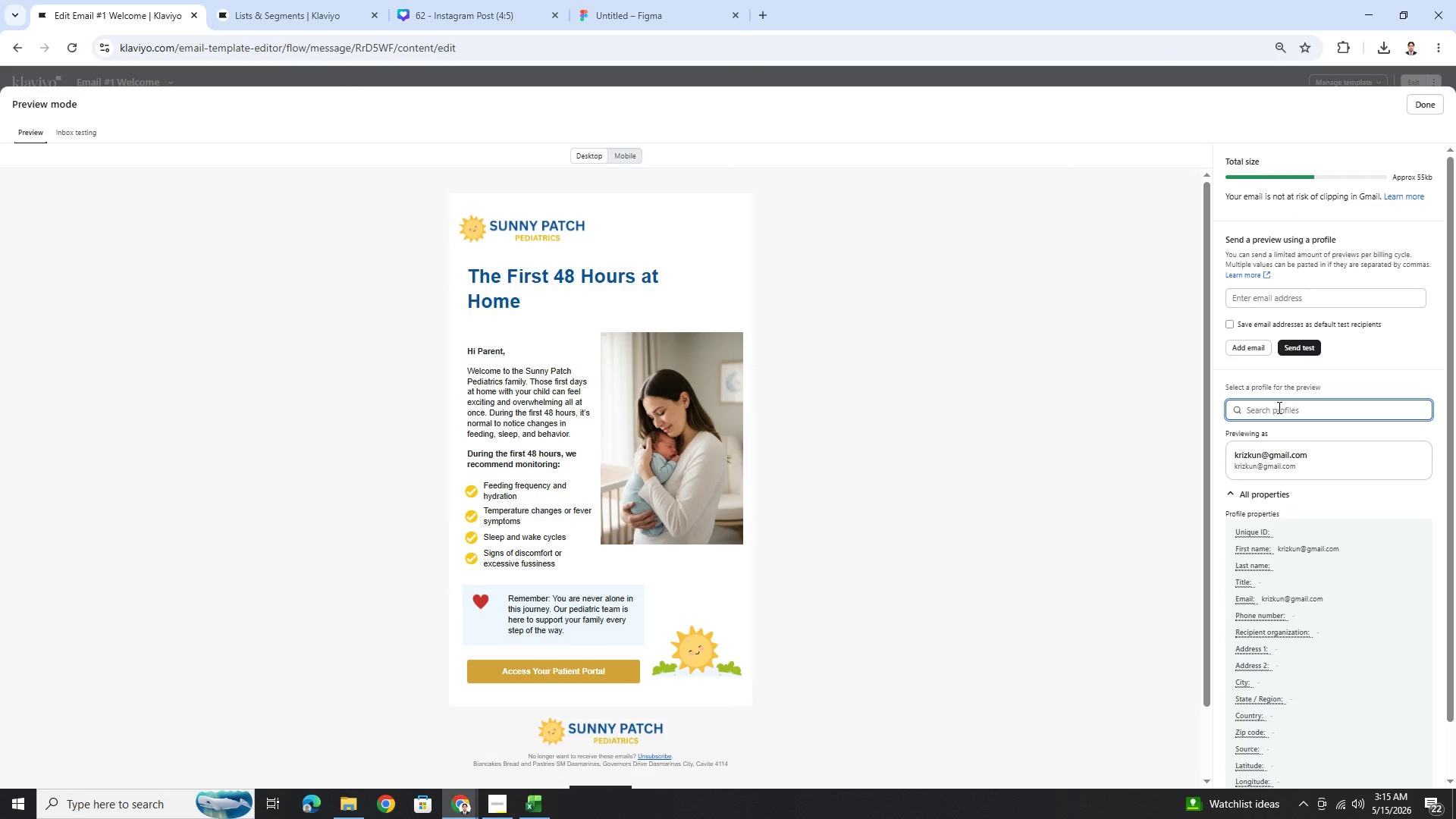 
type(jenkins)
 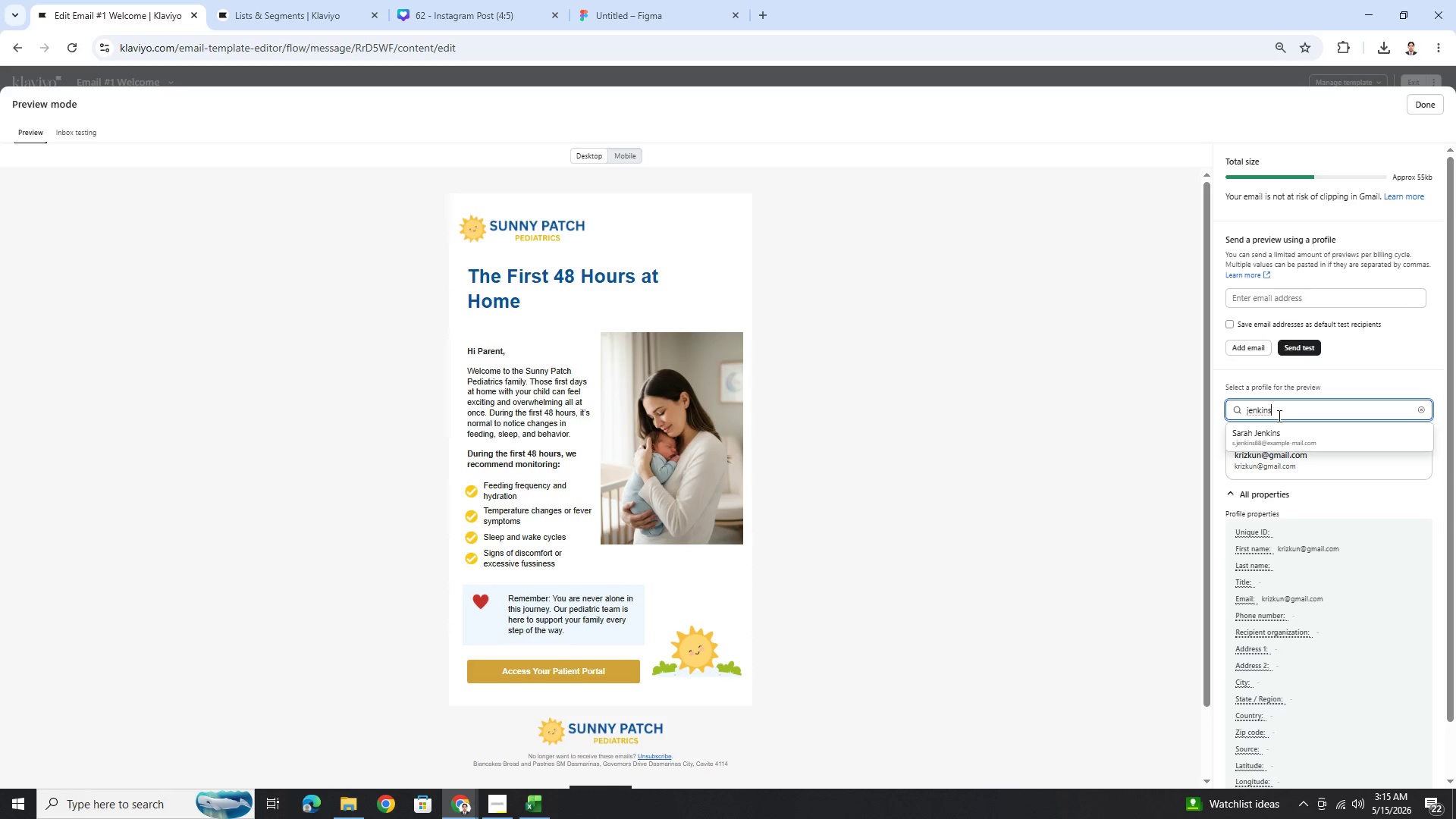 
left_click([1286, 435])
 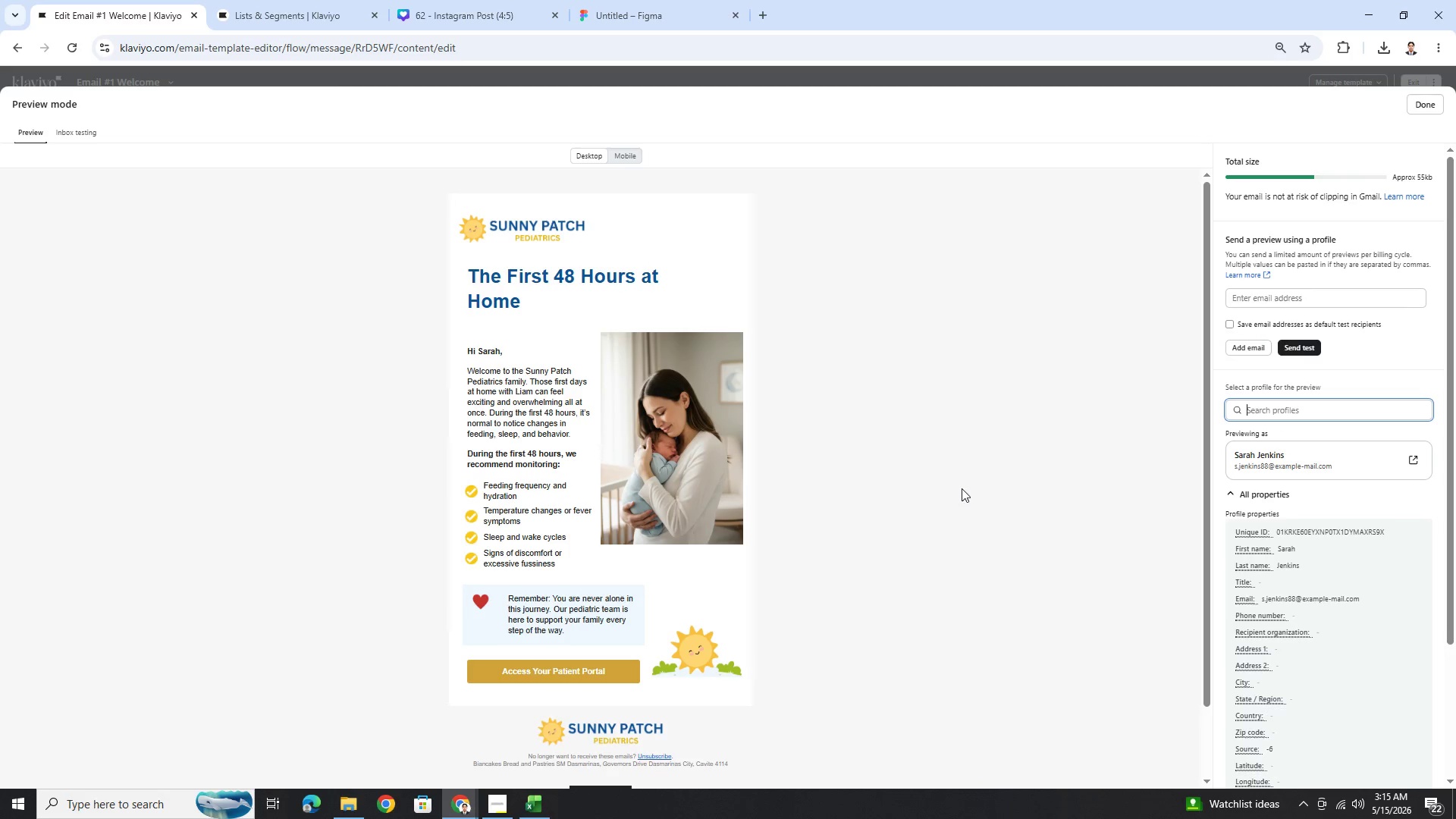 
scroll: coordinate [1051, 527], scroll_direction: down, amount: 1.0
 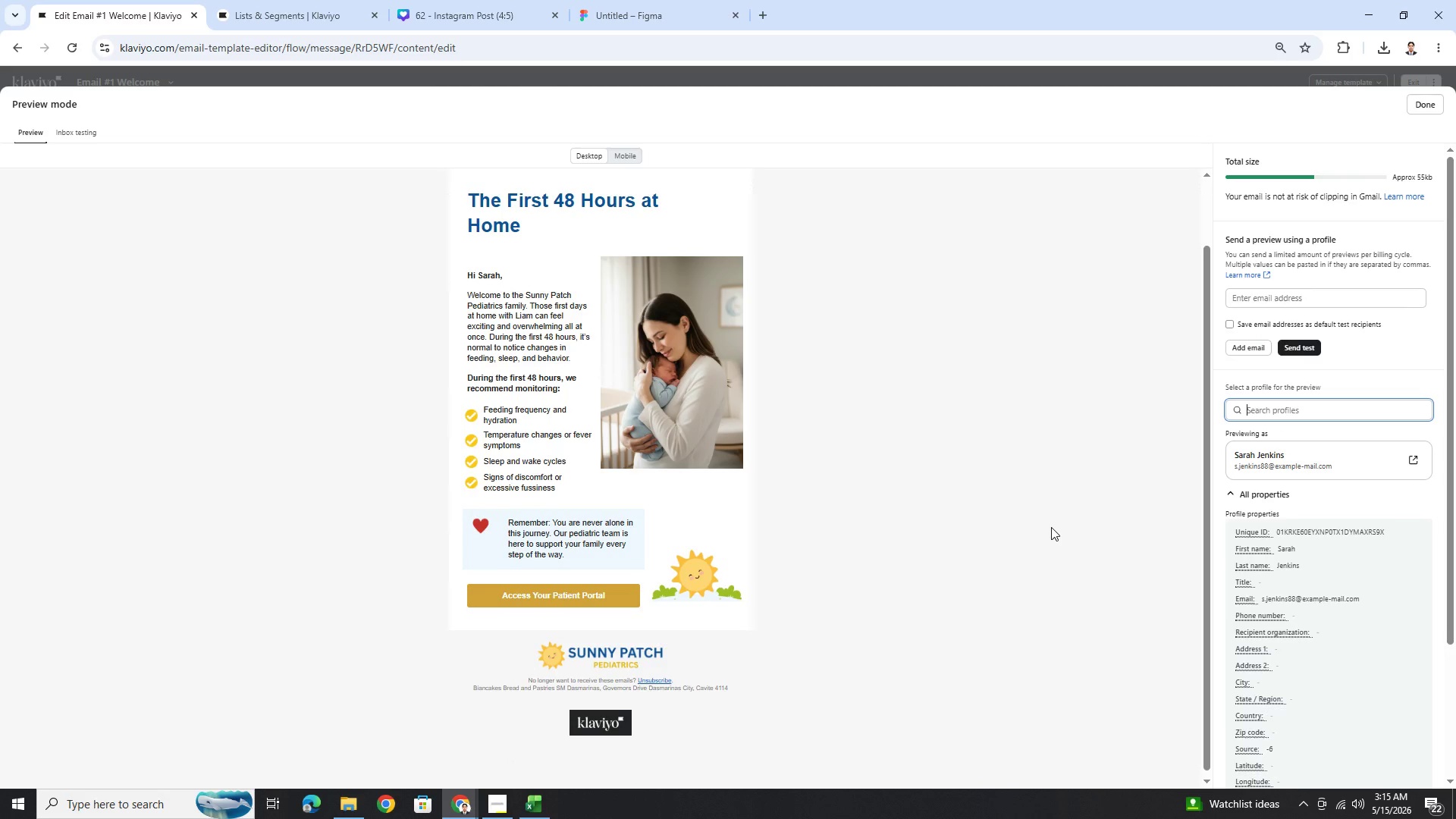 
scroll: coordinate [1051, 527], scroll_direction: up, amount: 1.0
 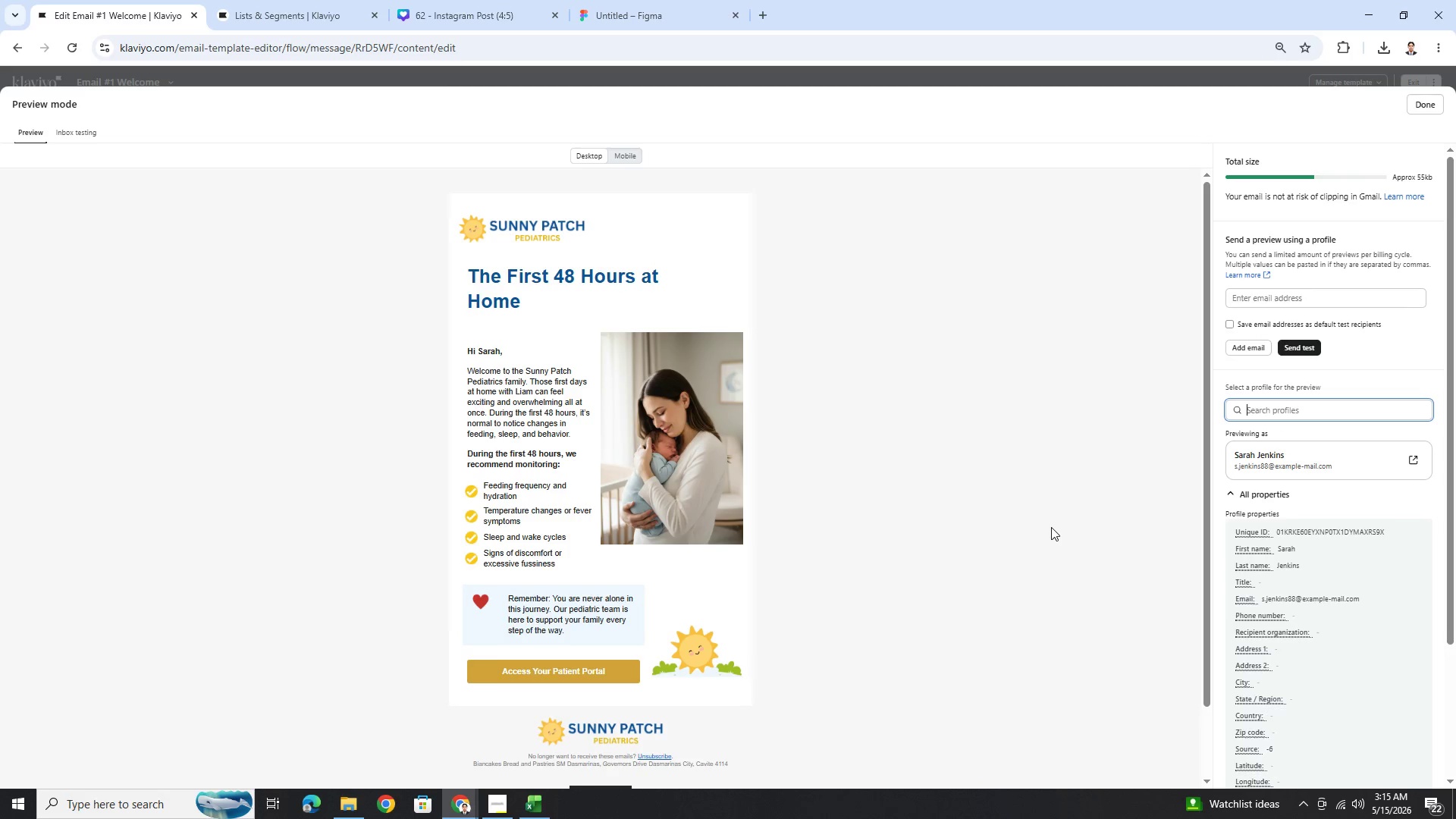 
scroll: coordinate [1051, 527], scroll_direction: down, amount: 1.0
 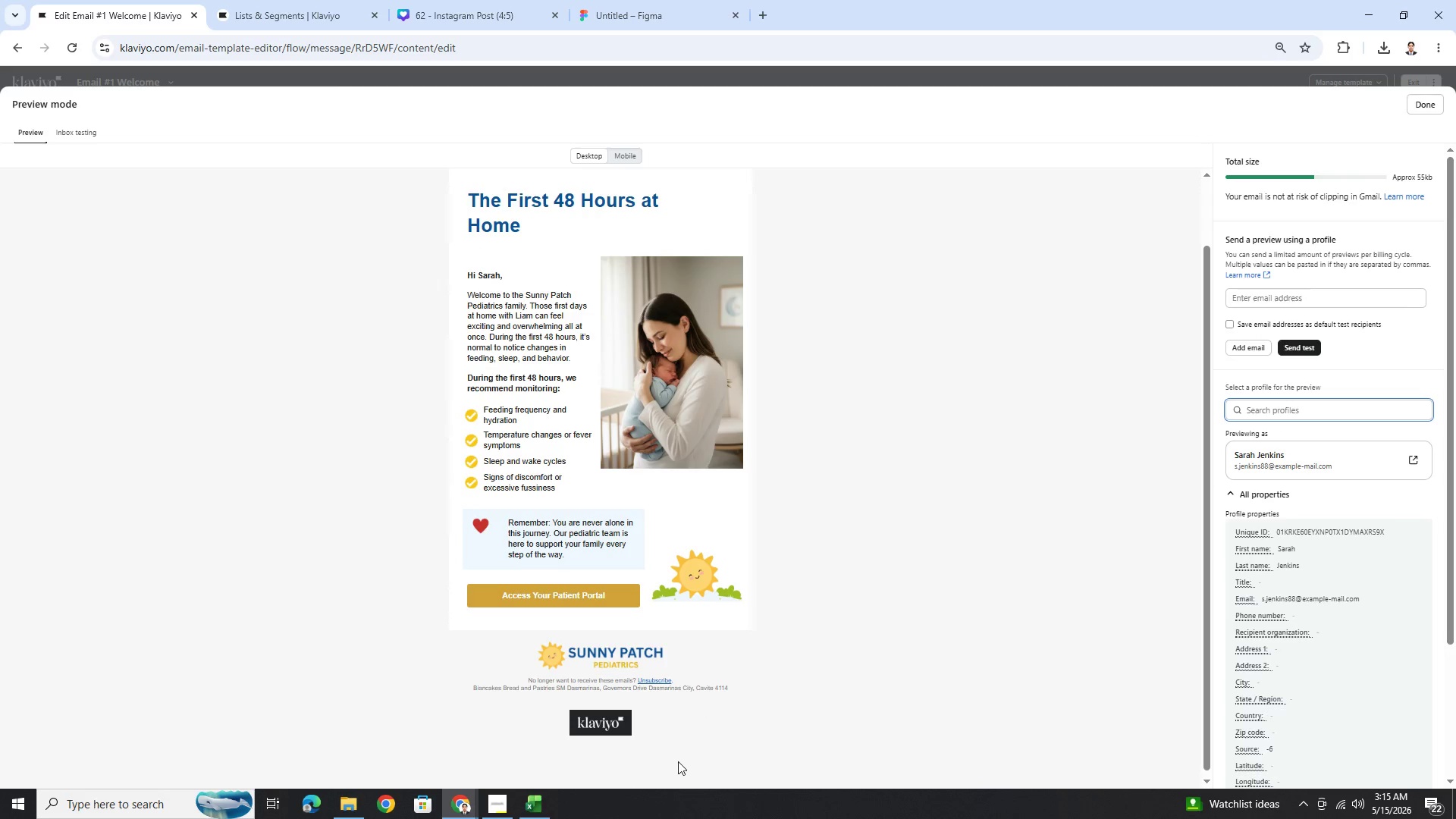 
left_click([493, 809])